 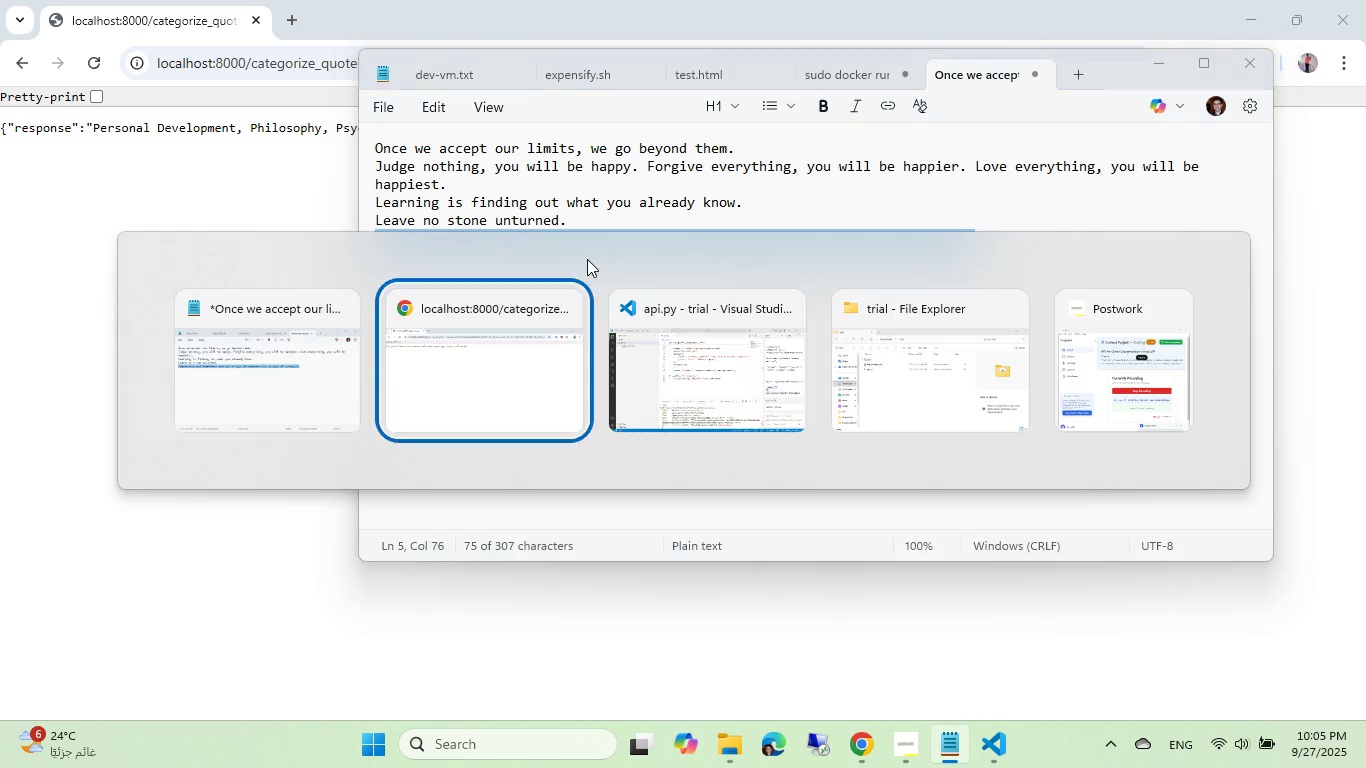 
key(Alt+Tab)
 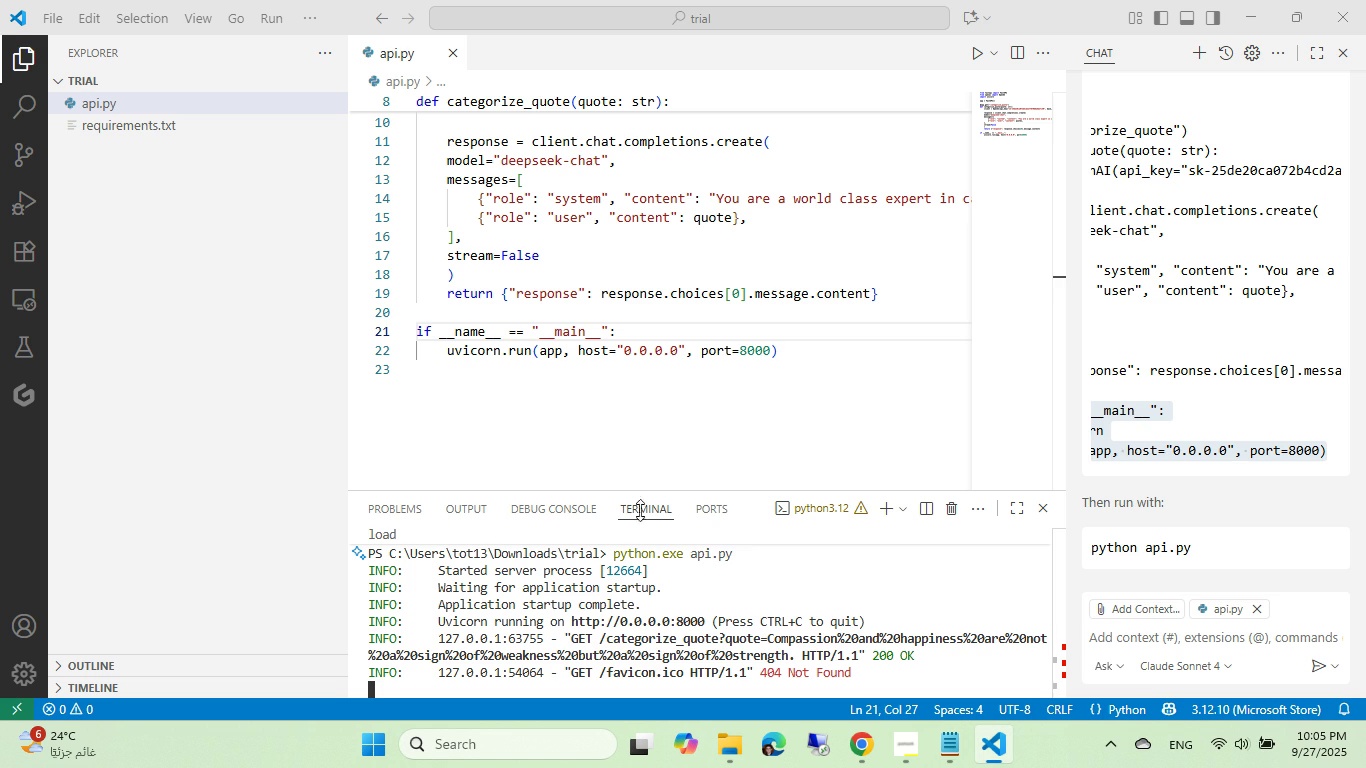 
left_click([663, 617])
 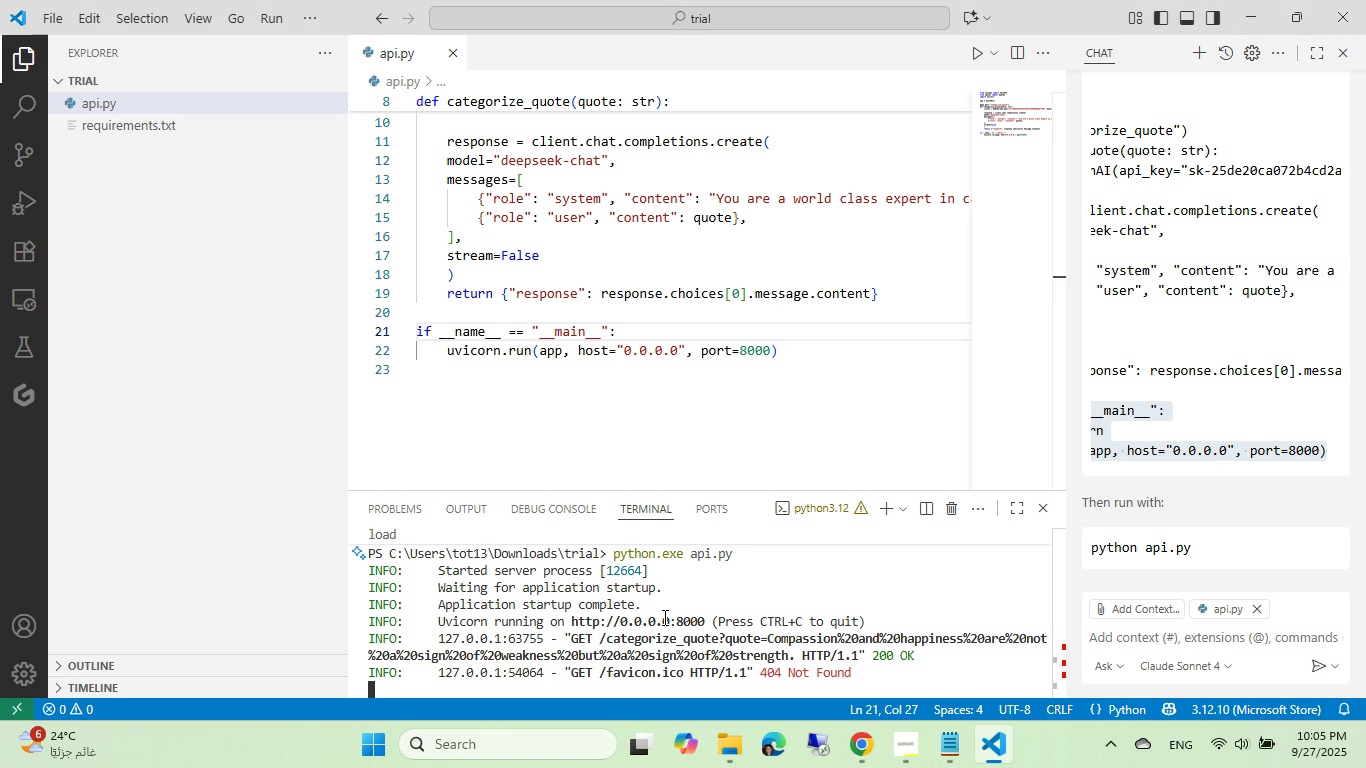 
key(Control+ControlLeft)
 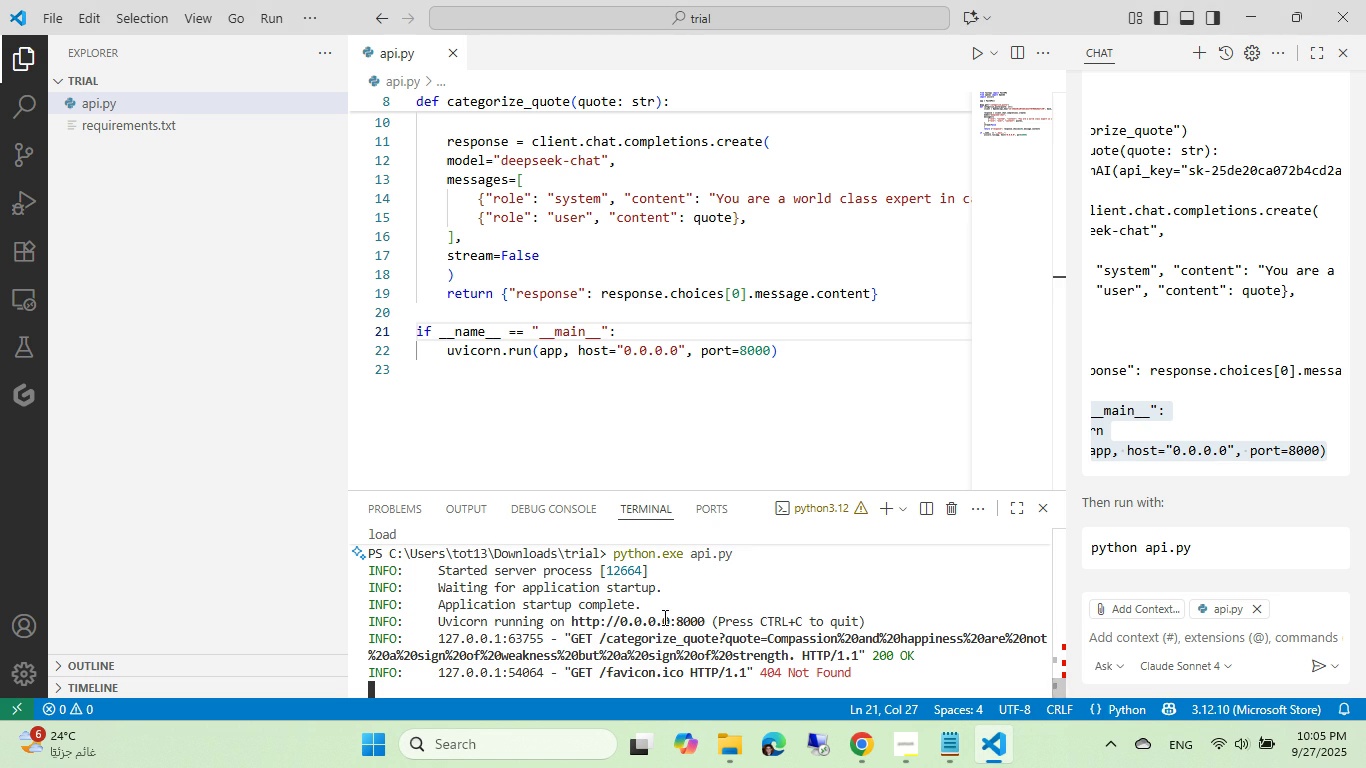 
key(Control+C)
 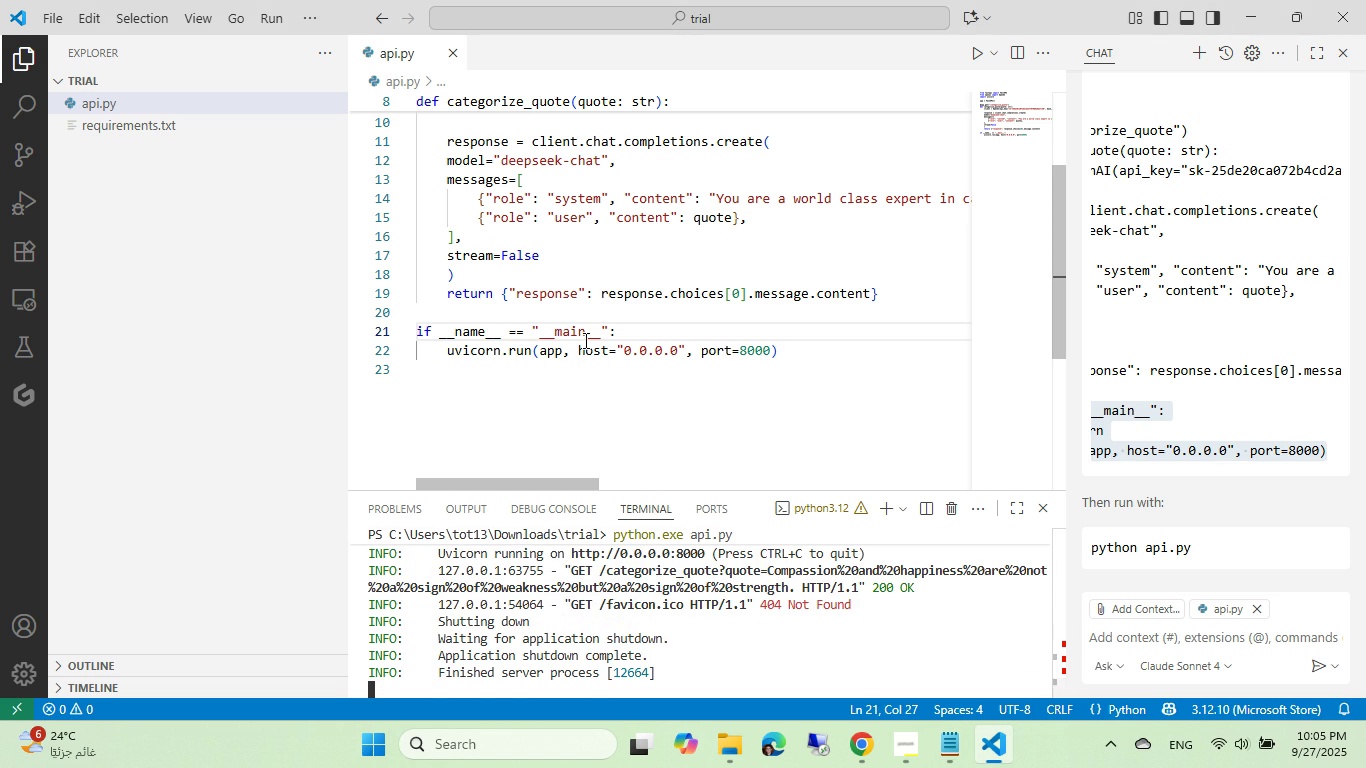 
scroll: coordinate [522, 270], scroll_direction: up, amount: 2.0
 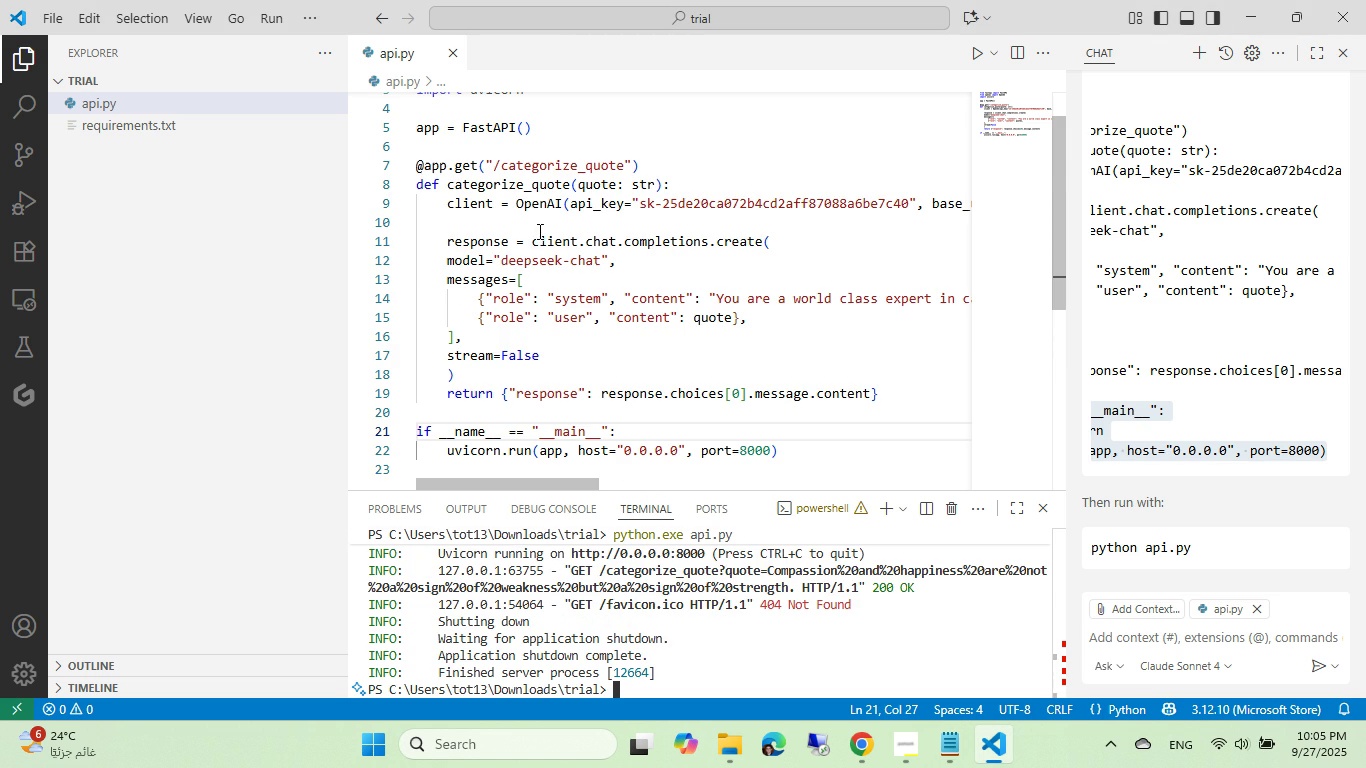 
left_click([541, 227])
 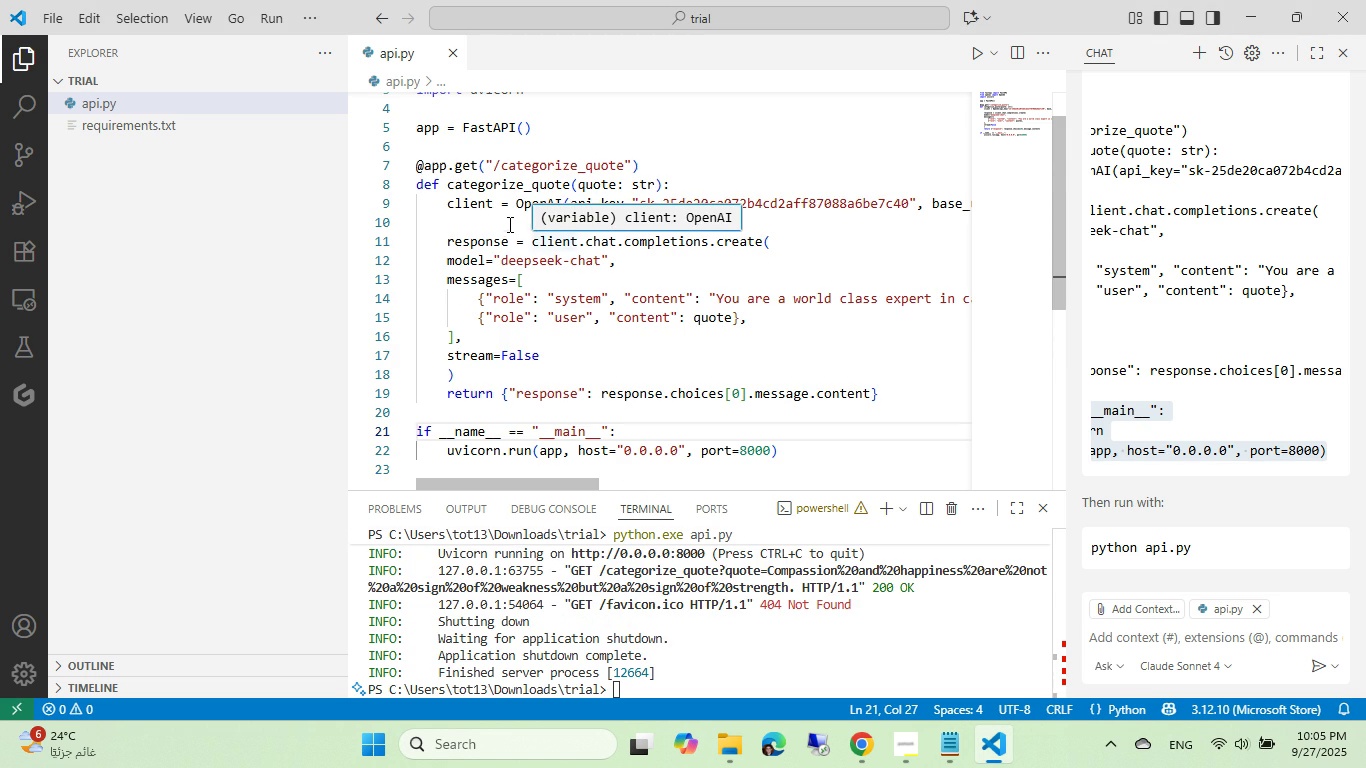 
left_click([508, 224])
 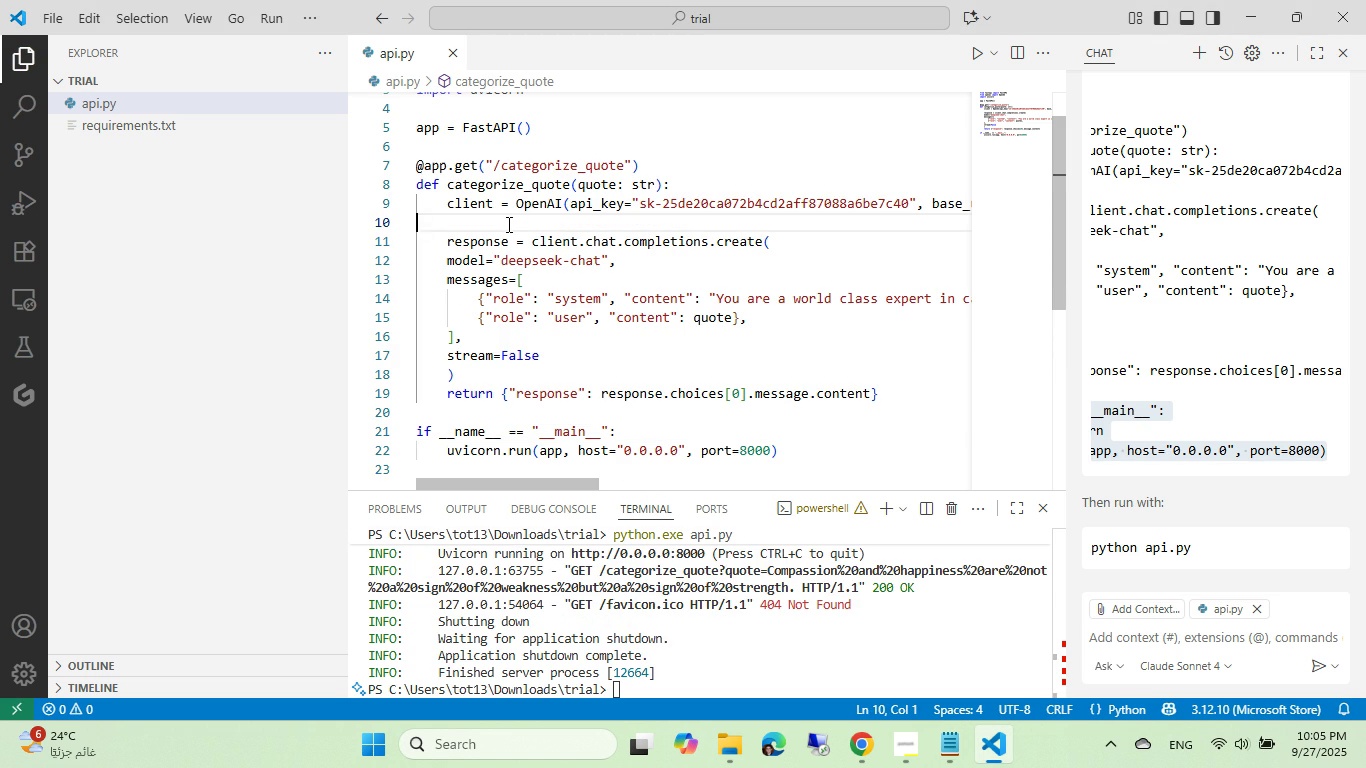 
key(Tab)
type(pri)
key(Tab)
 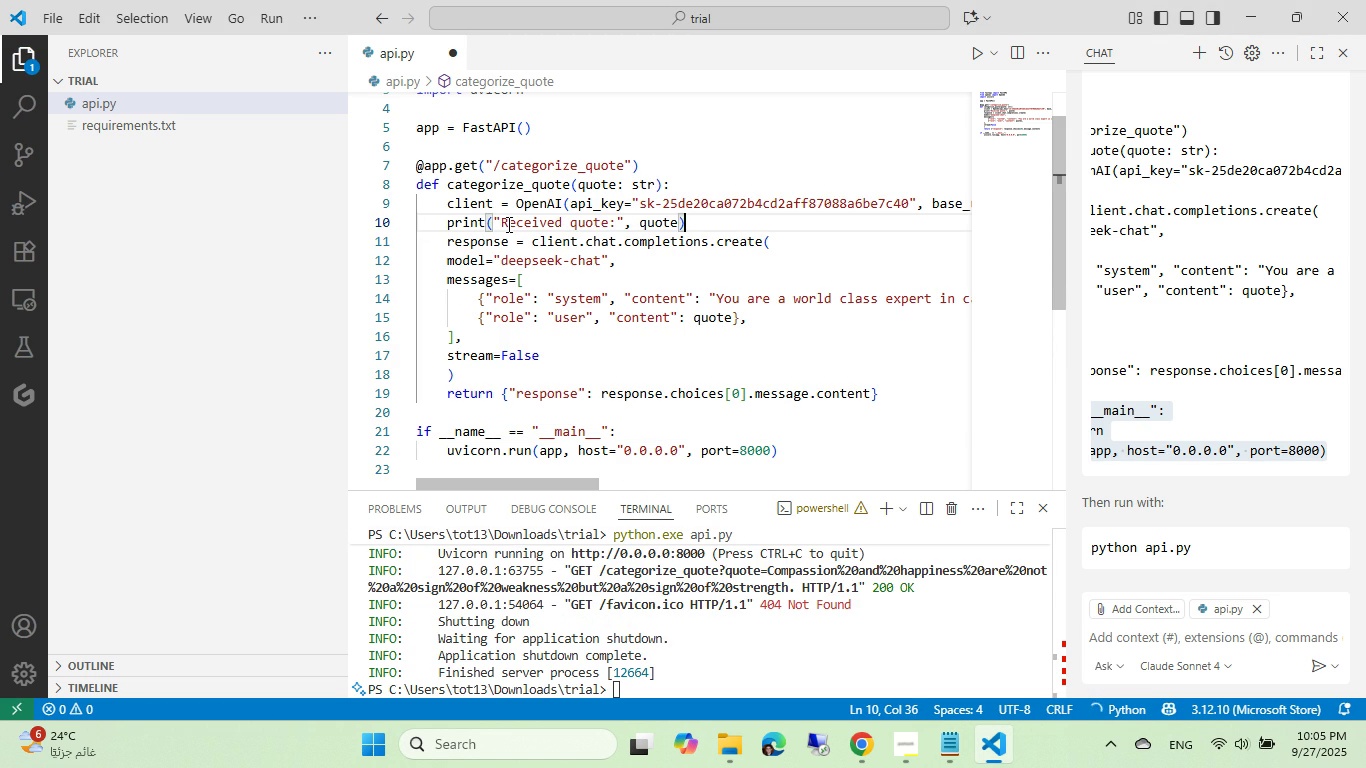 
key(Control+ControlLeft)
 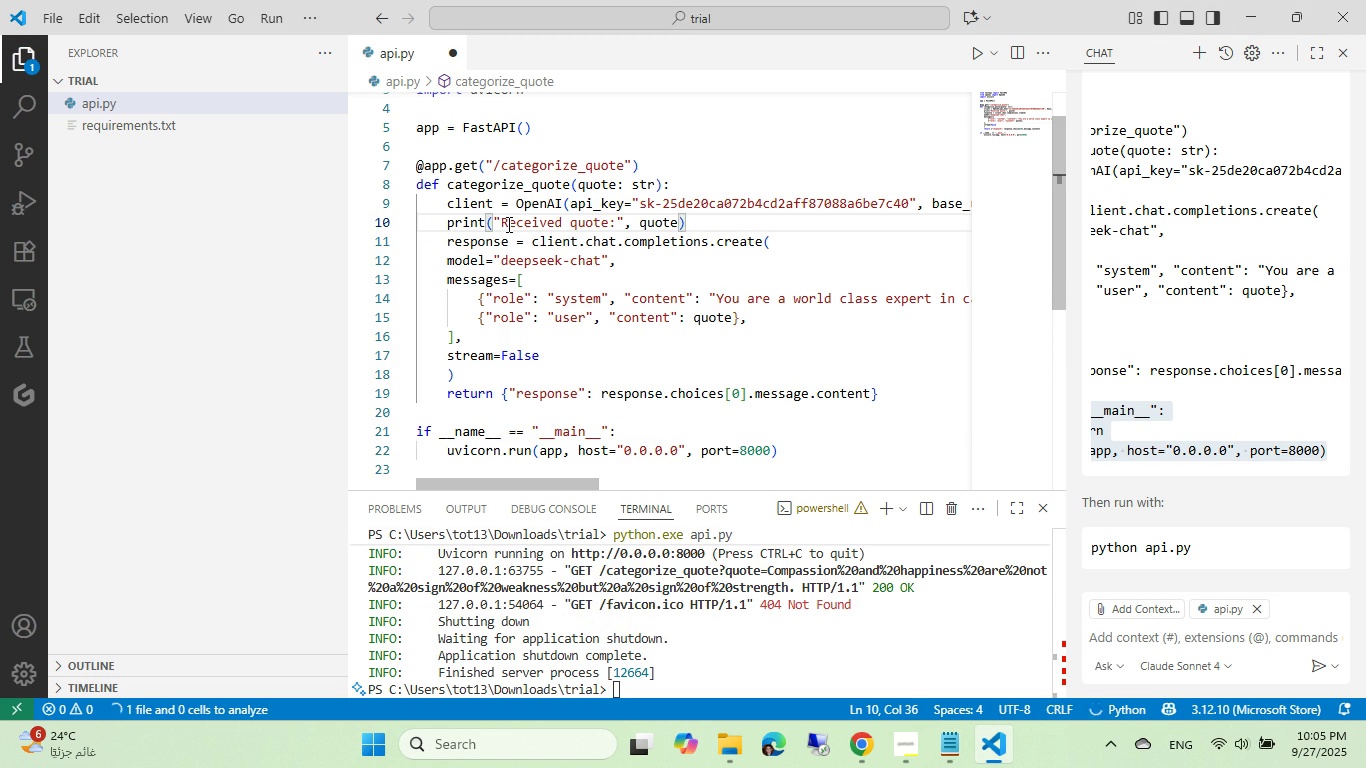 
key(Control+S)
 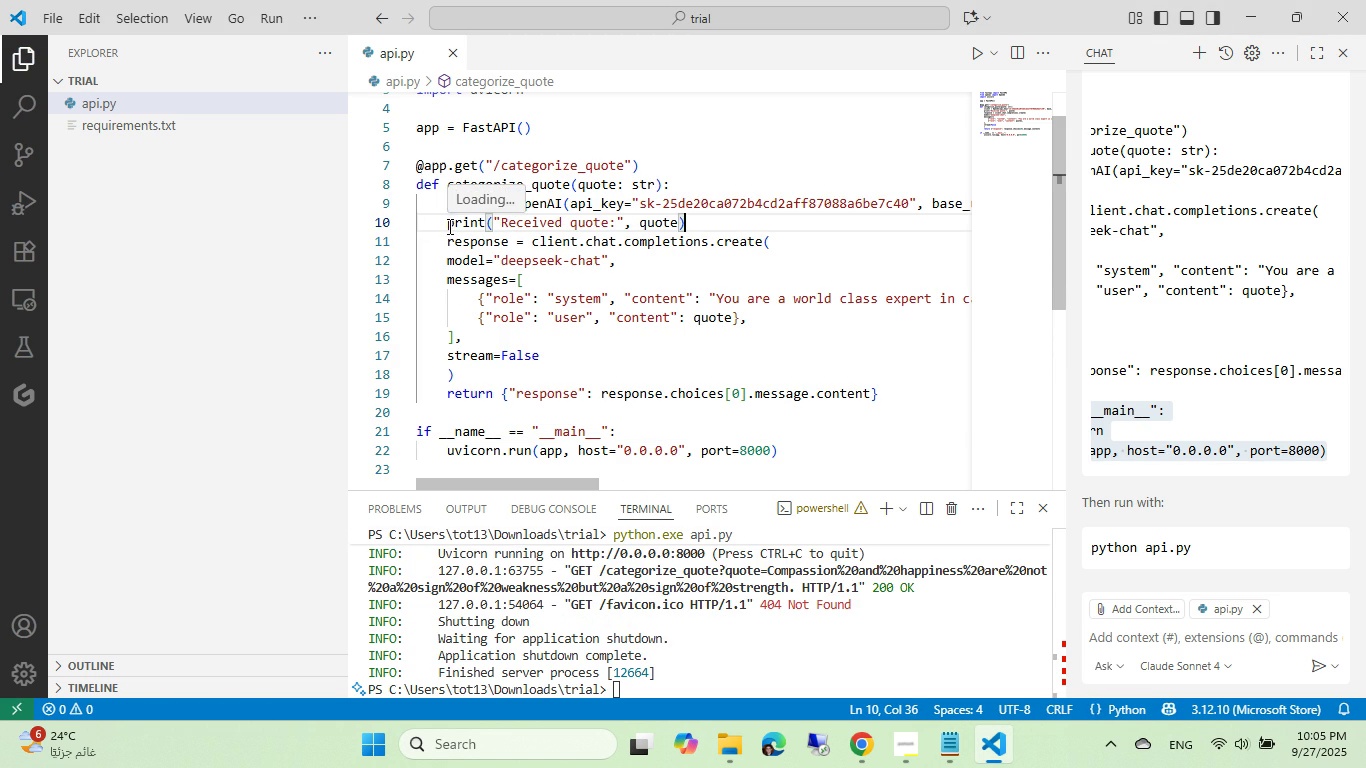 
key(Alt+AltLeft)
 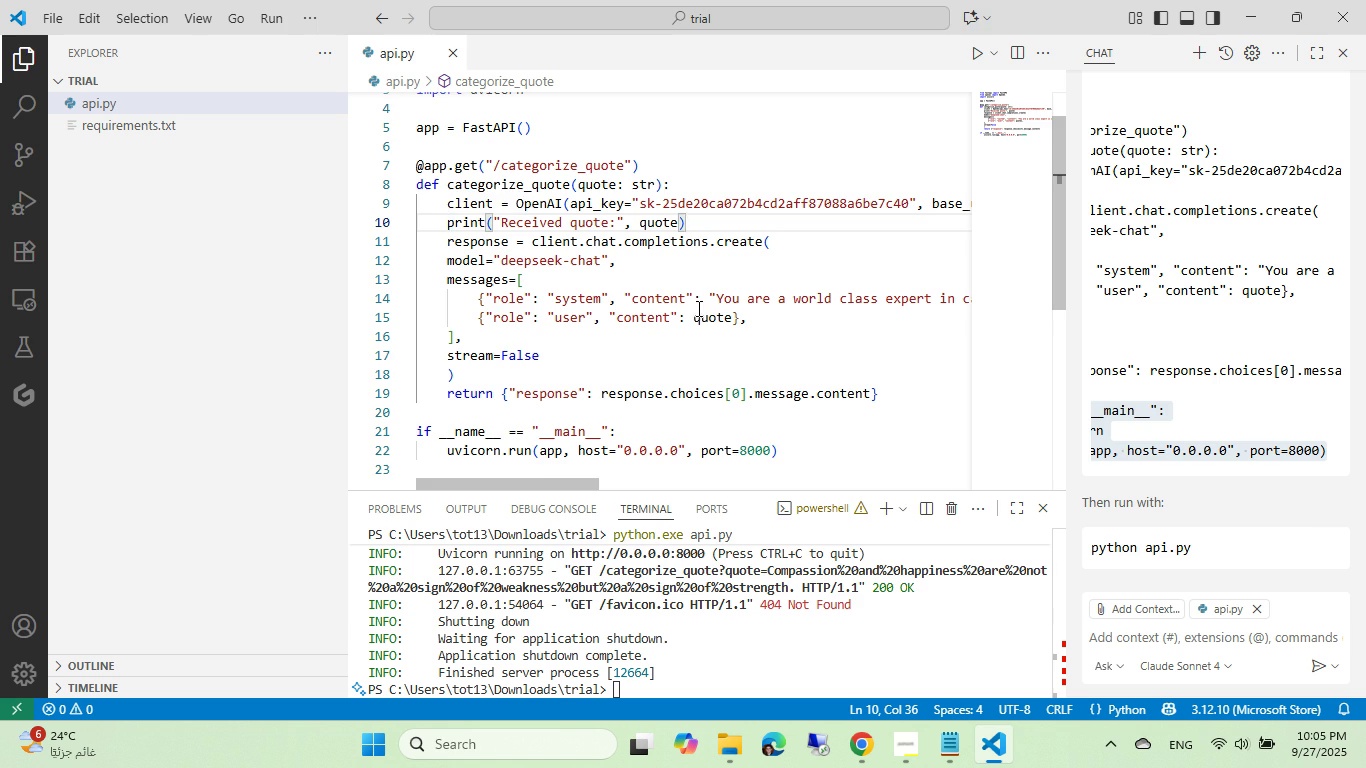 
key(Alt+Tab)